 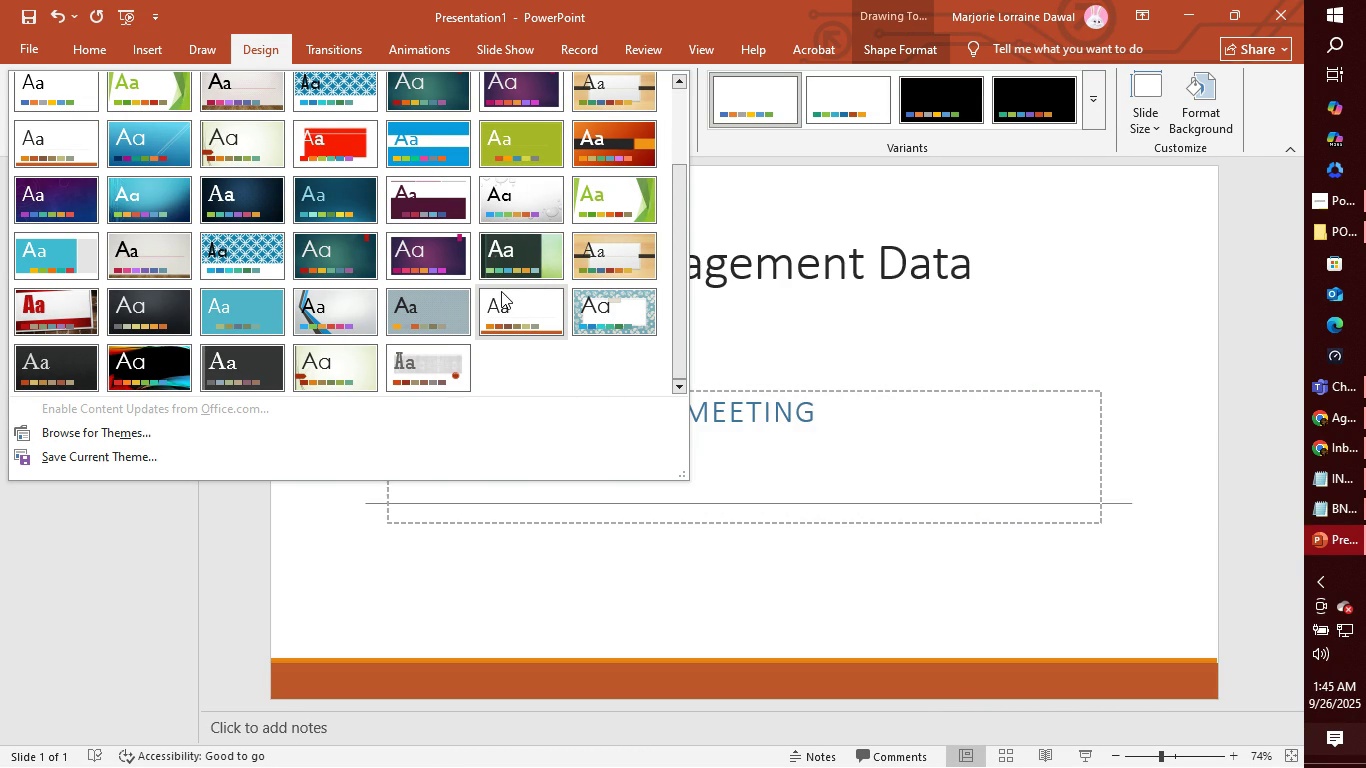 
left_click([506, 297])
 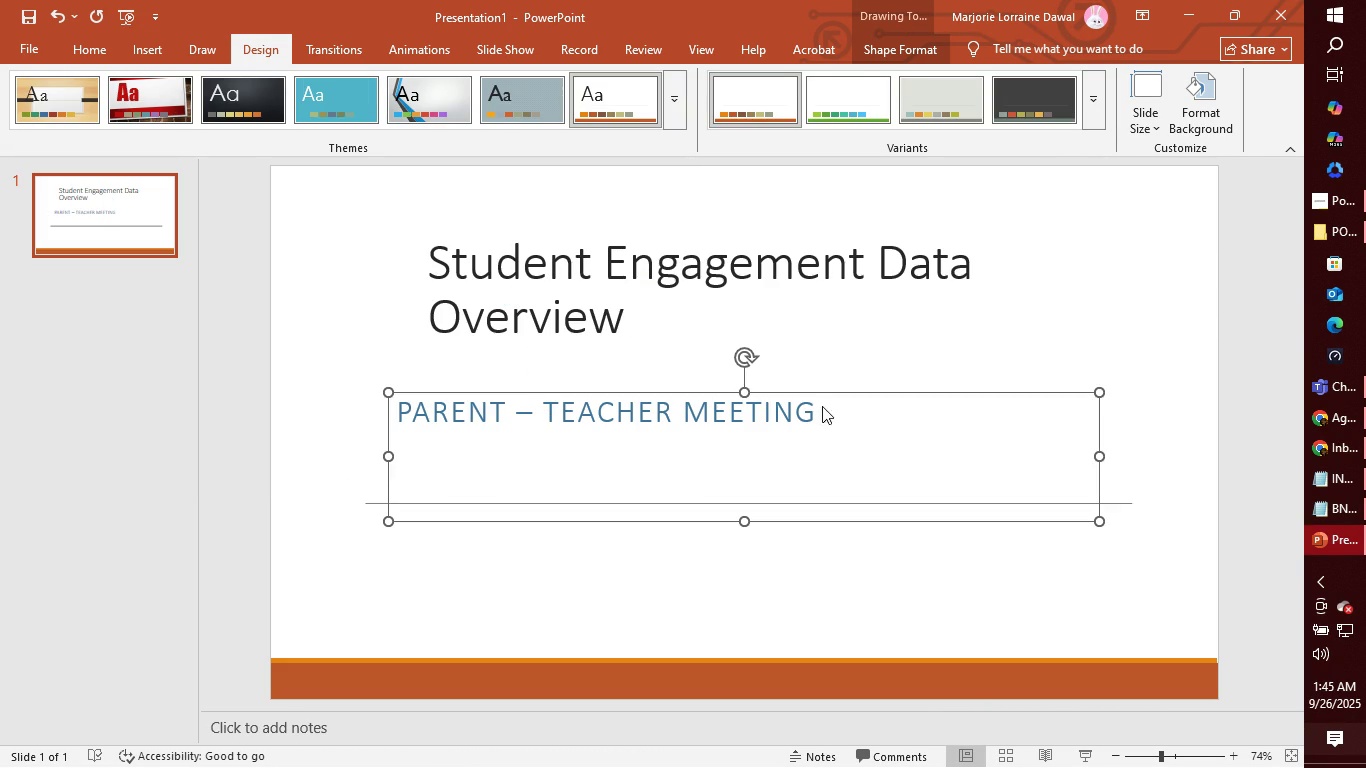 
left_click([824, 414])
 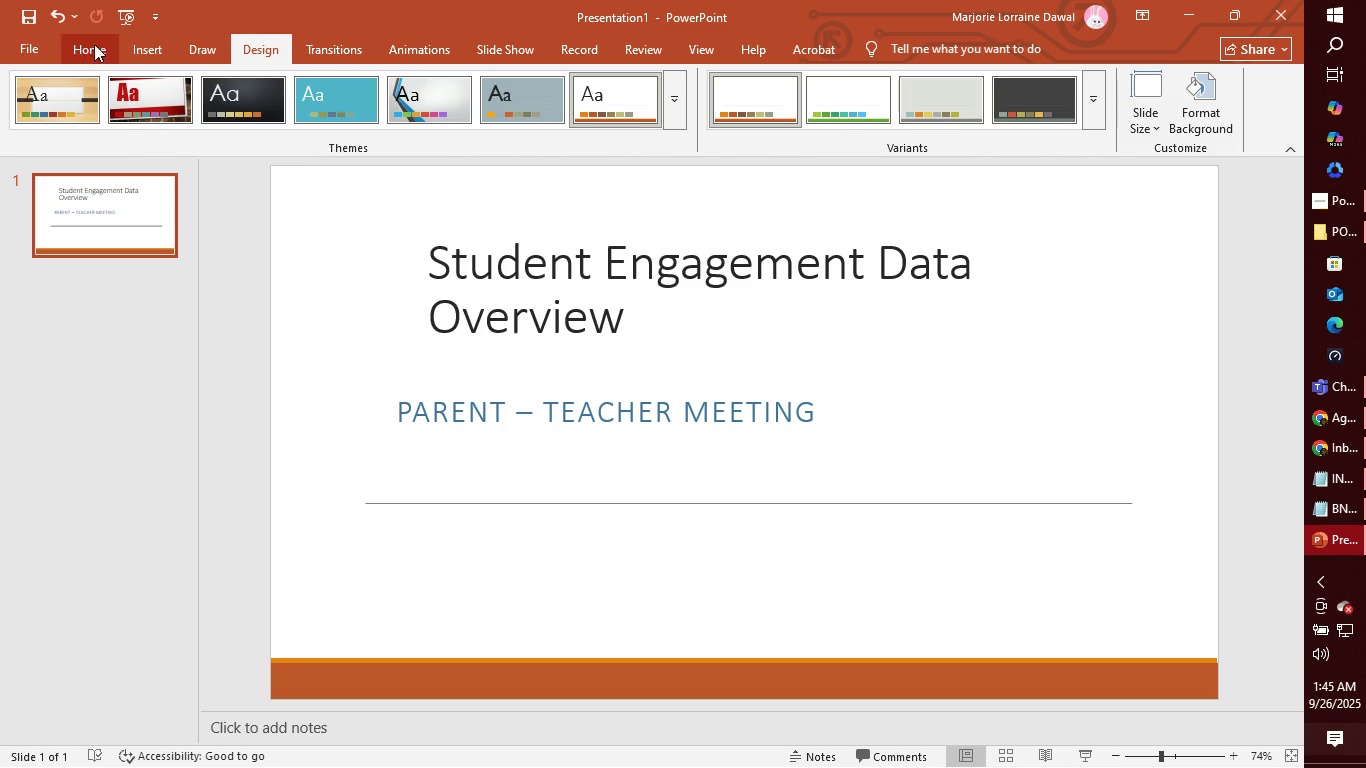 
left_click([94, 43])
 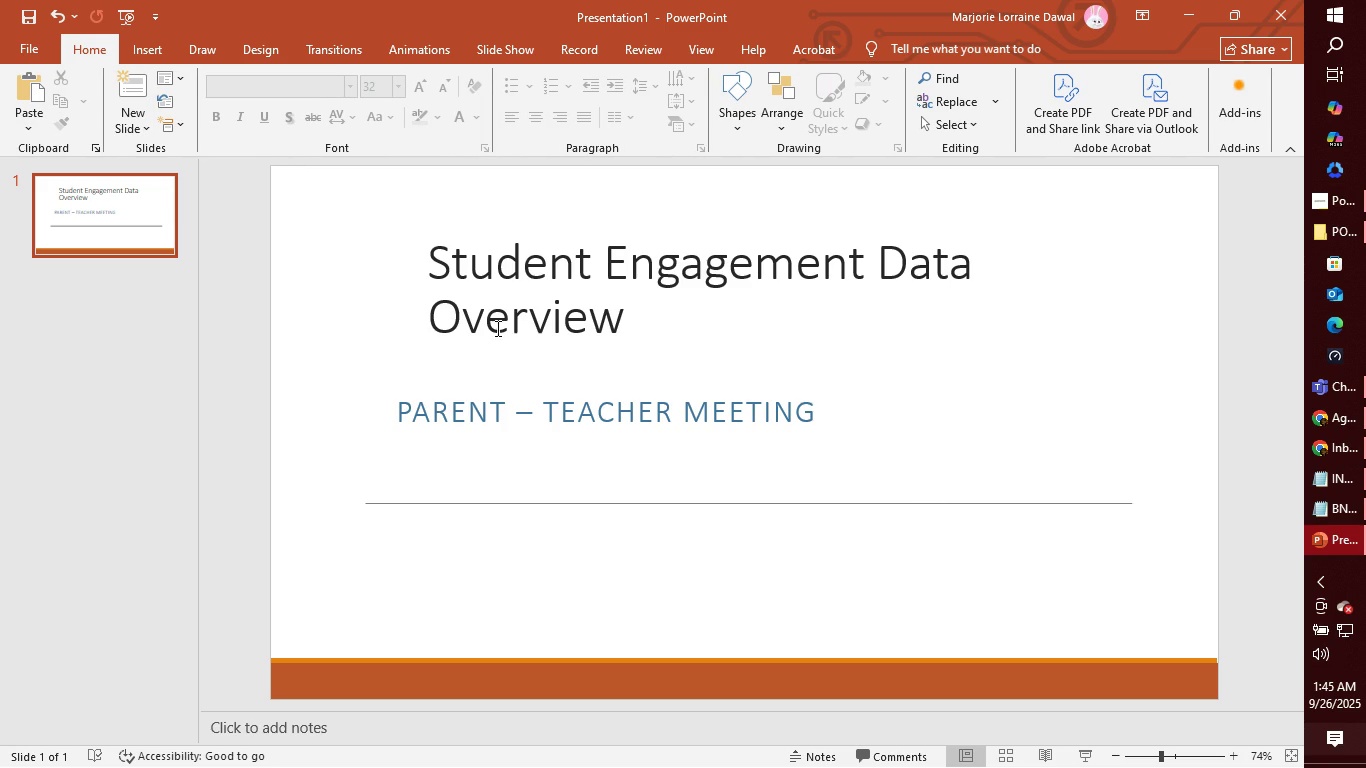 
left_click([432, 264])